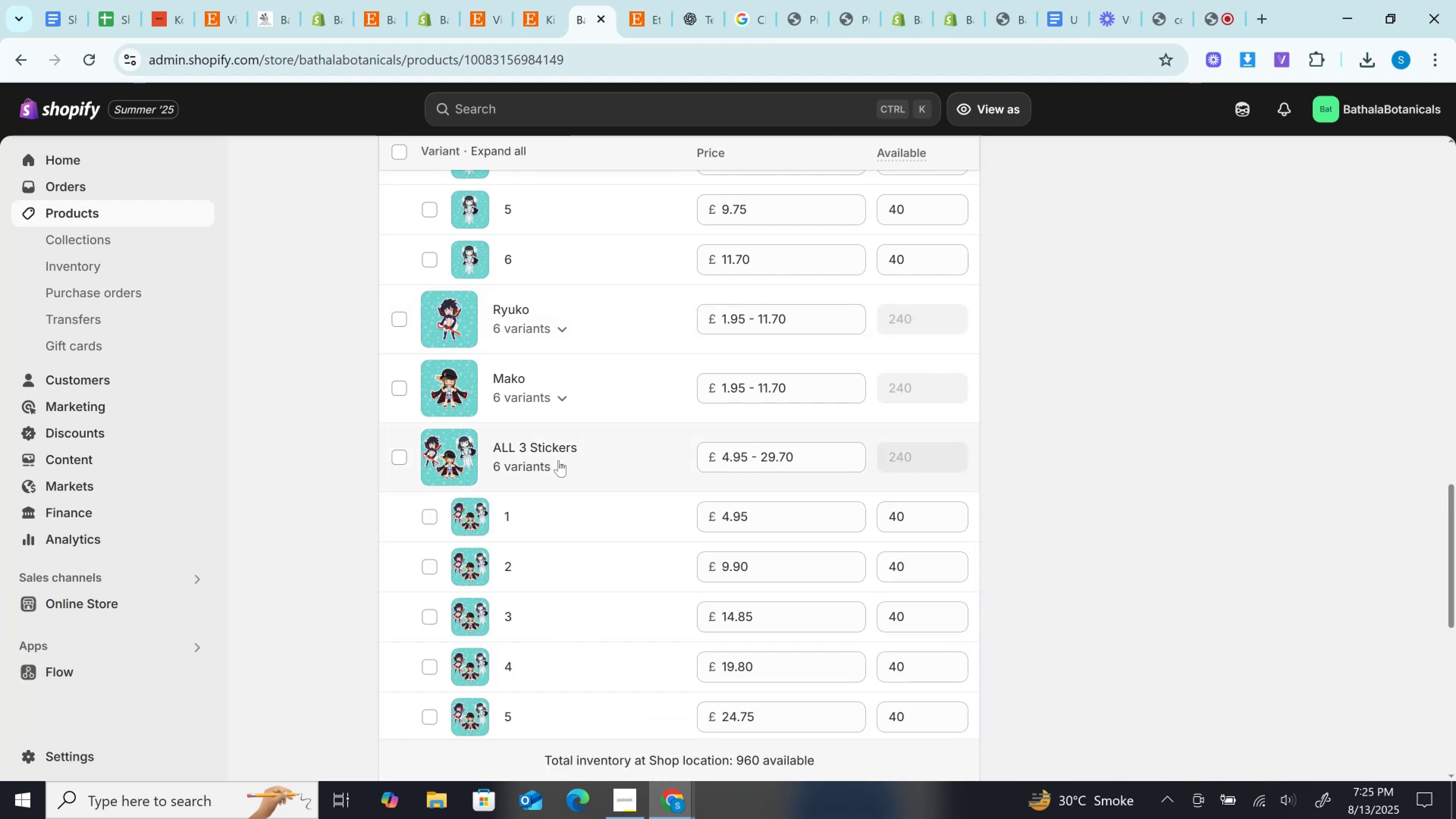 
scroll: coordinate [559, 460], scroll_direction: down, amount: 4.0
 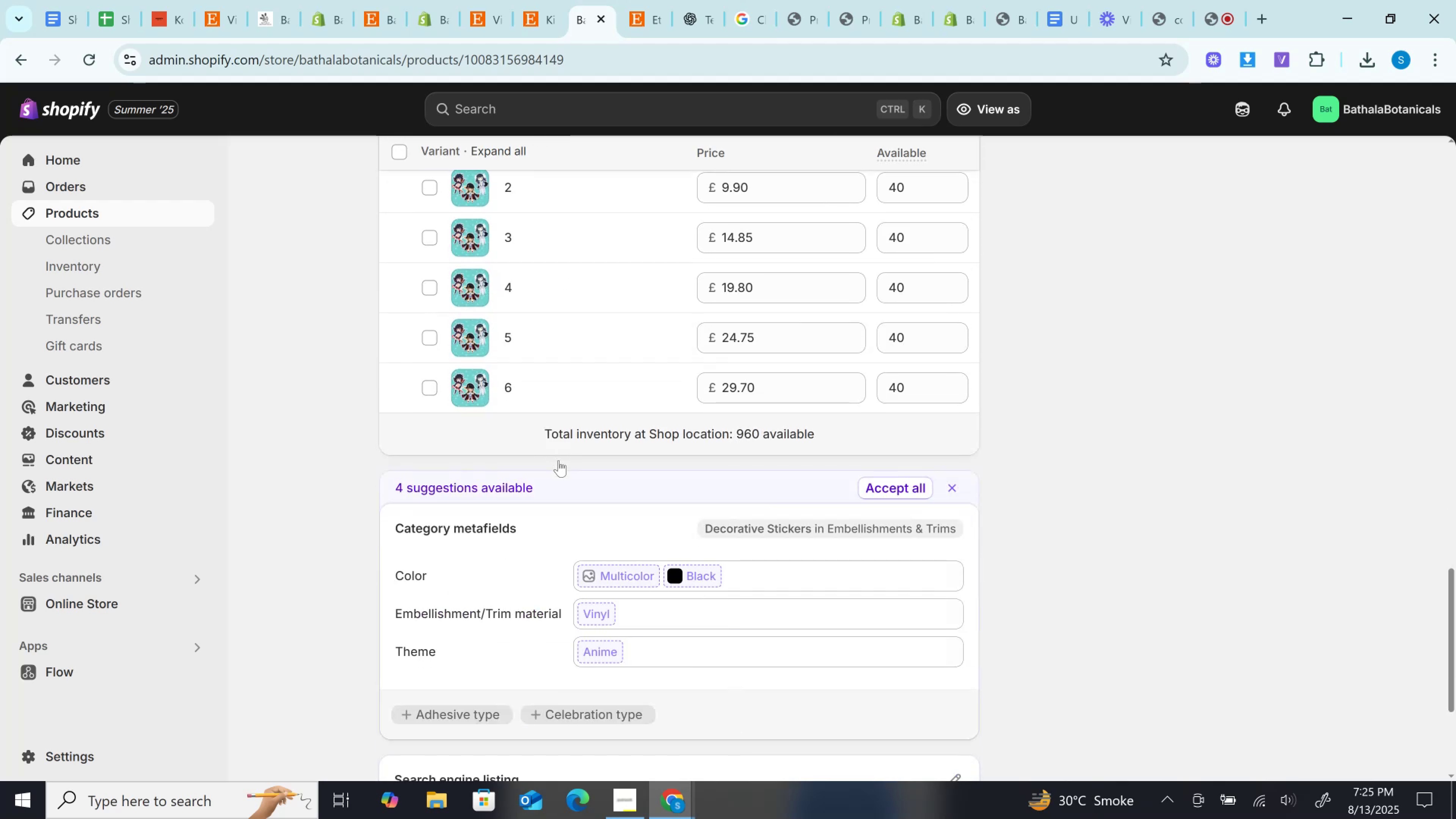 
scroll: coordinate [559, 460], scroll_direction: up, amount: 28.0
 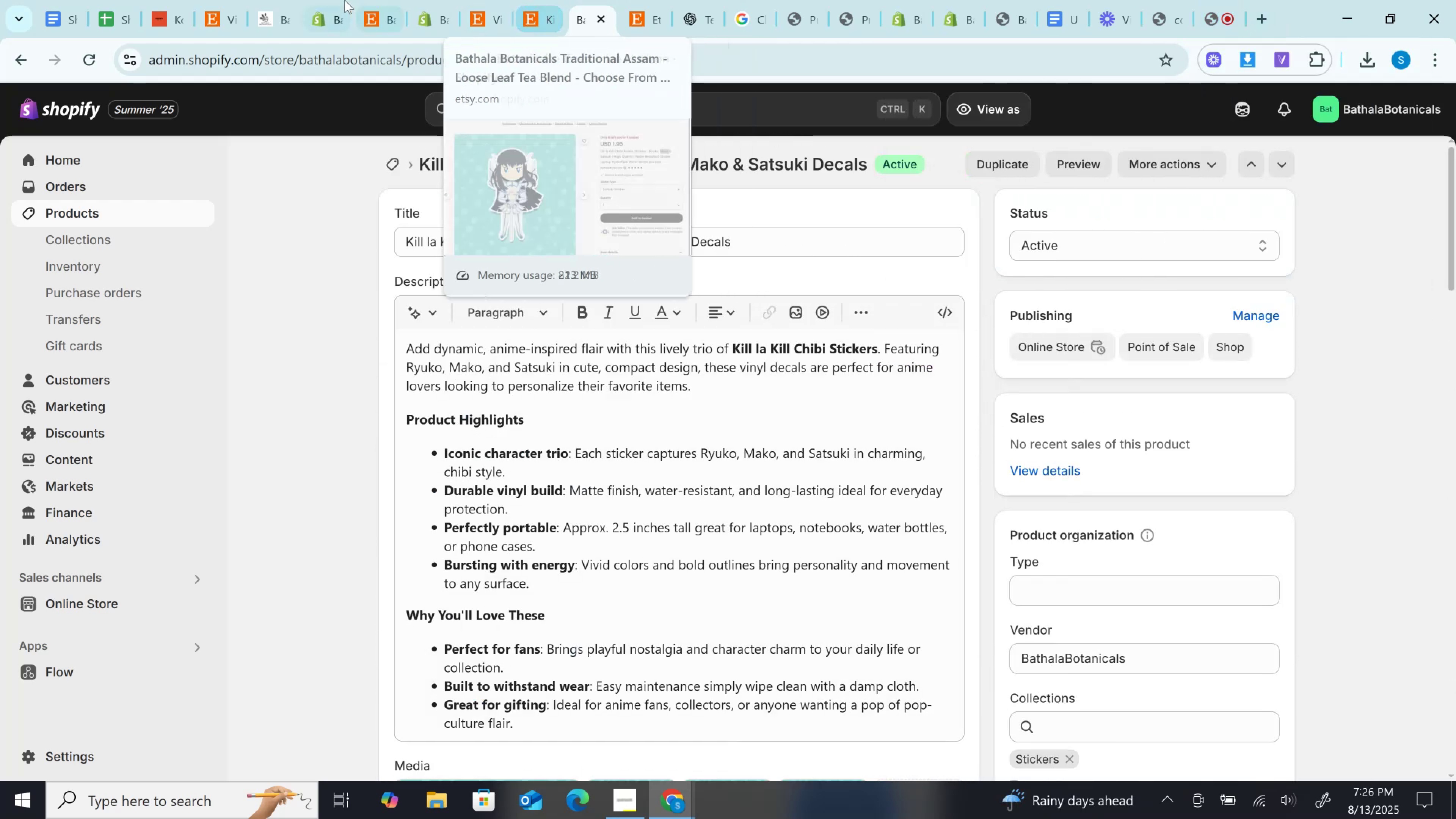 
left_click([435, 0])
 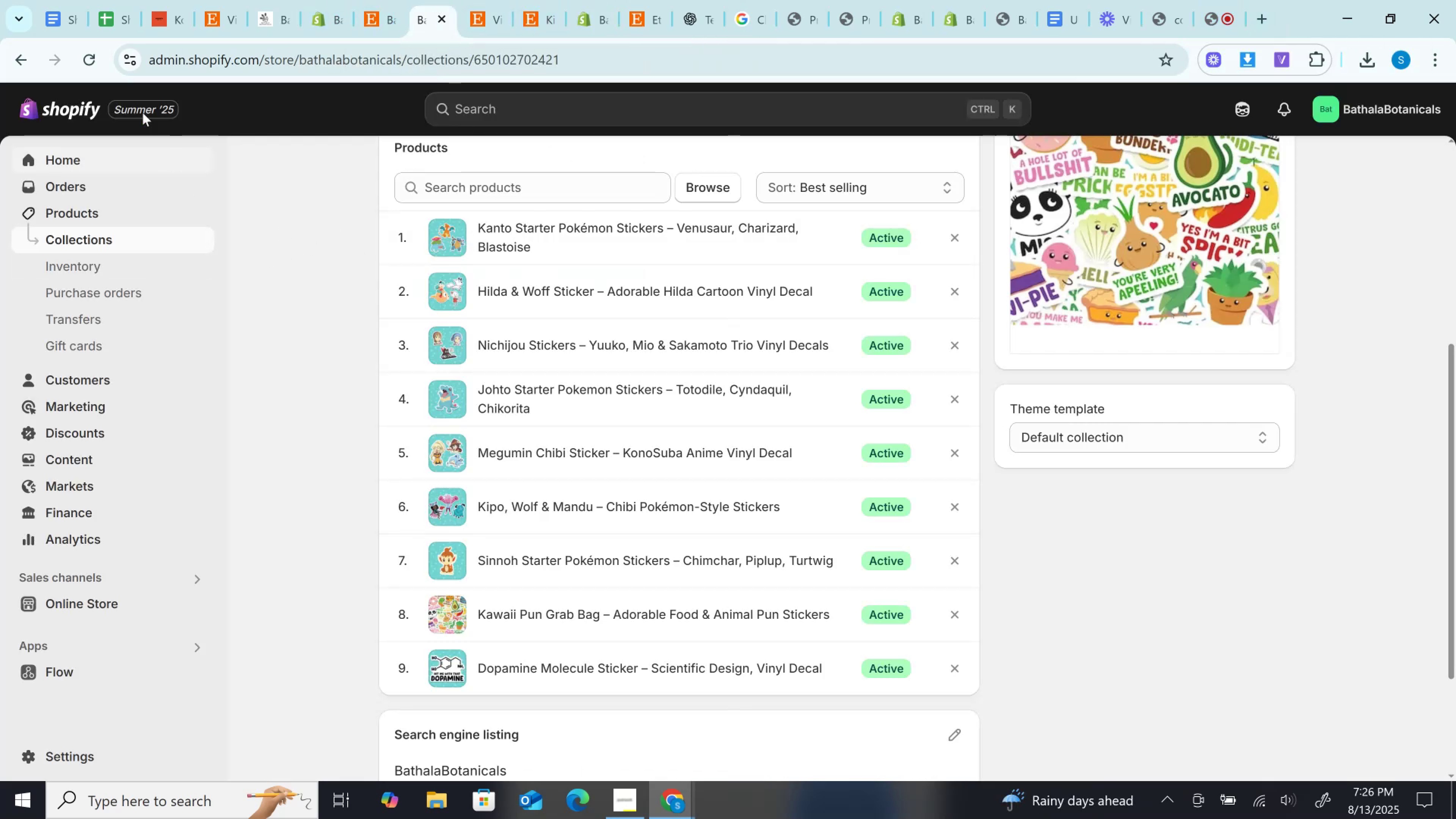 
left_click([84, 53])
 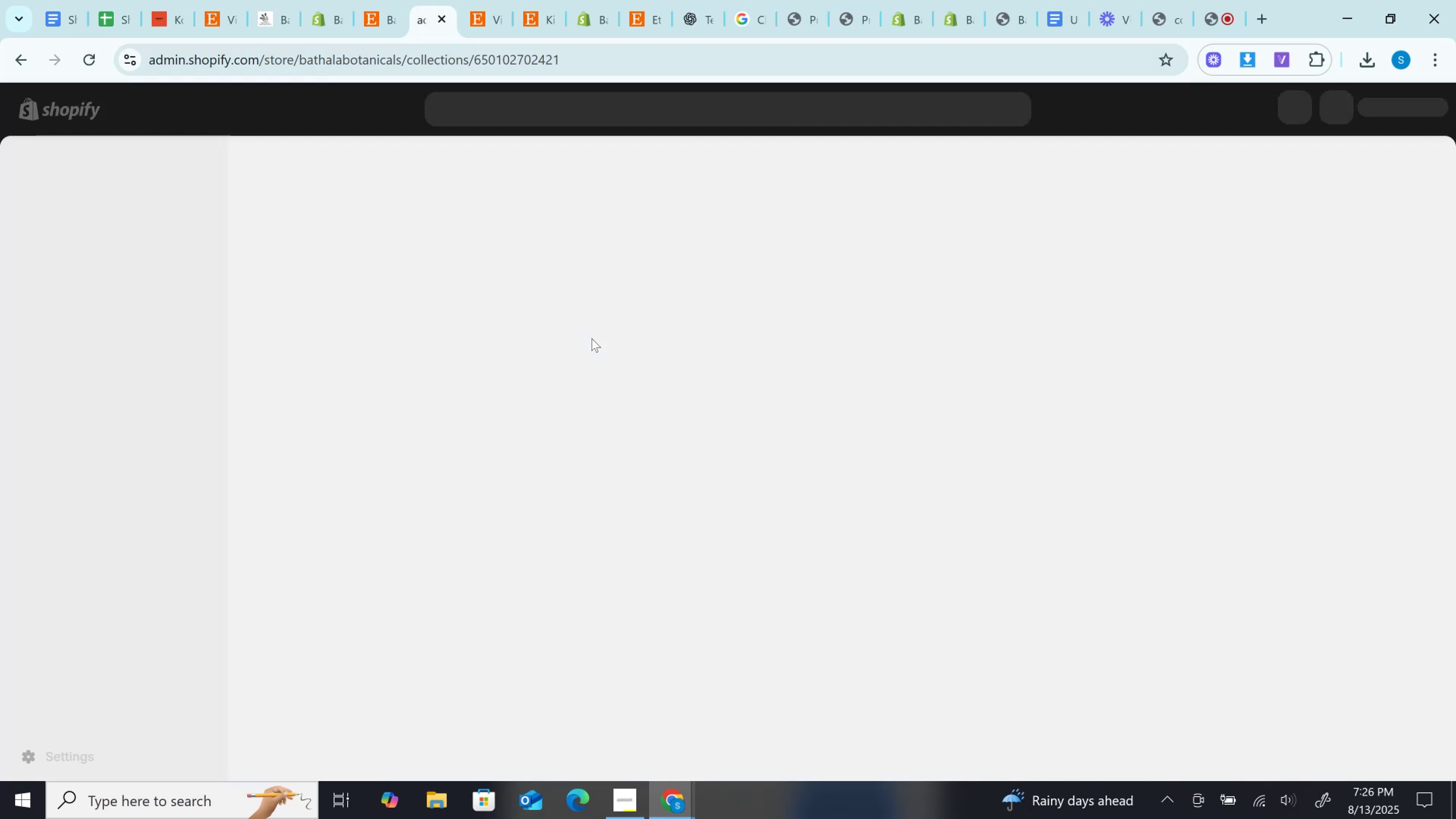 
scroll: coordinate [520, 419], scroll_direction: down, amount: 4.0
 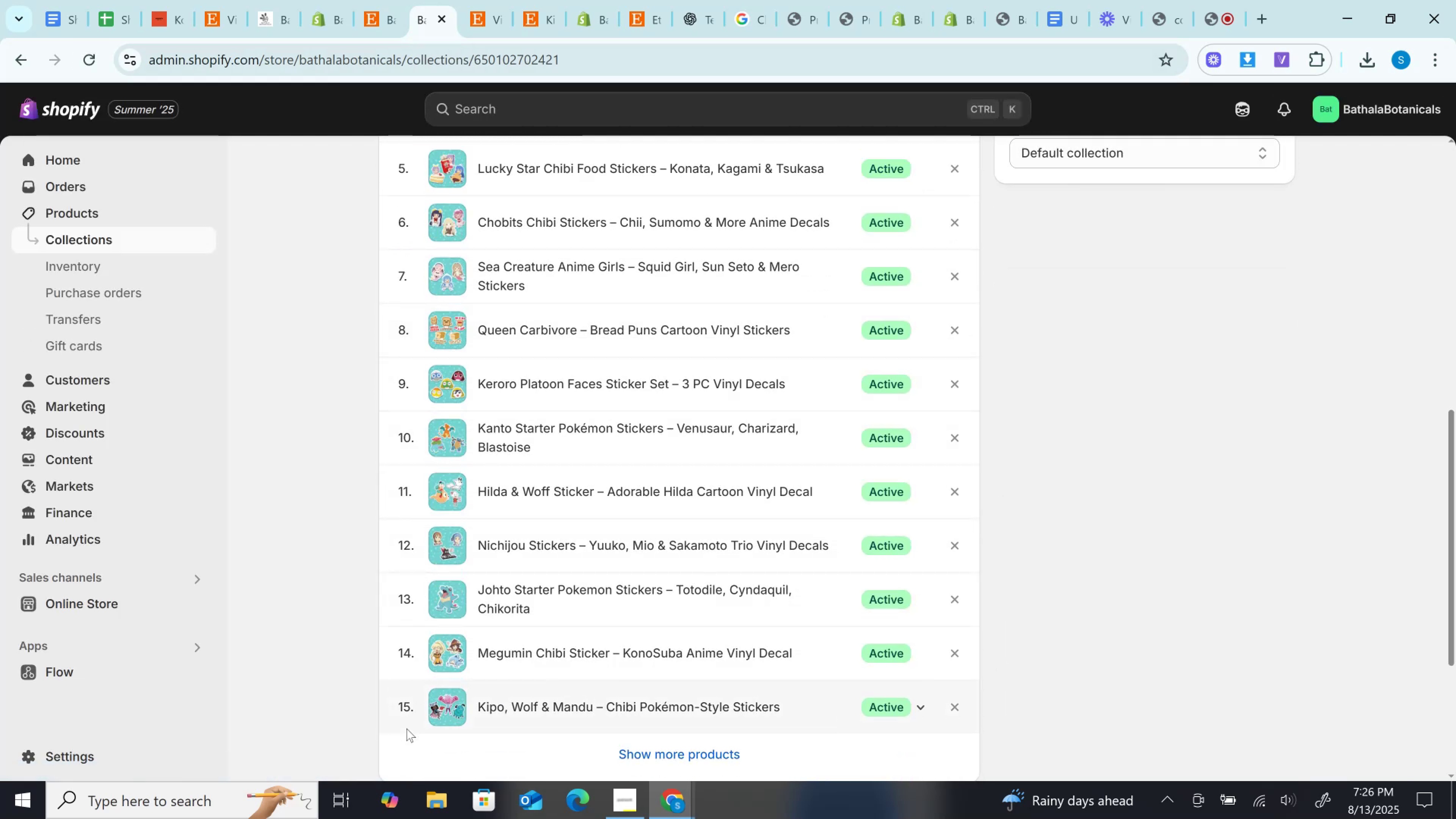 
left_click([668, 758])
 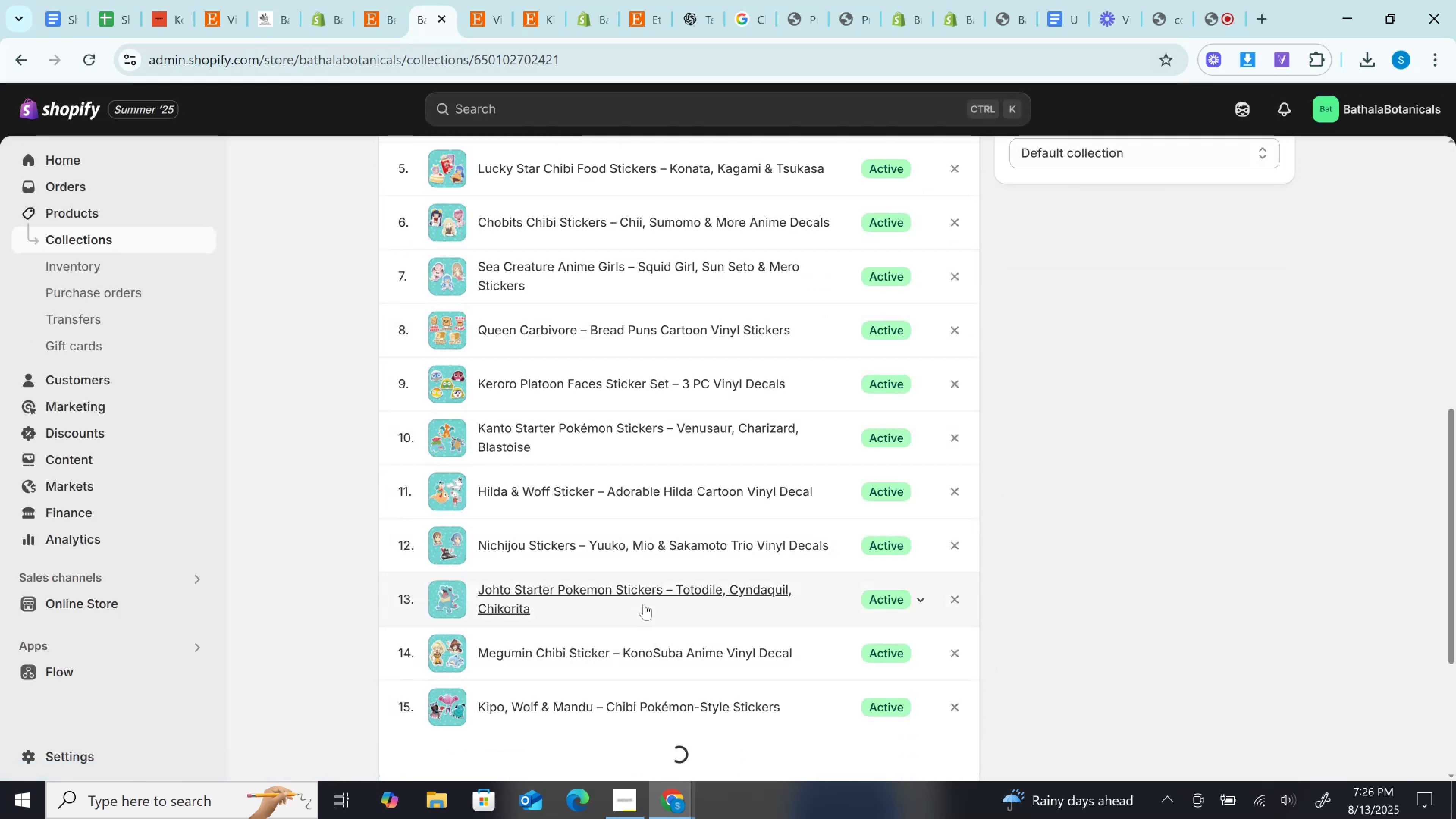 